 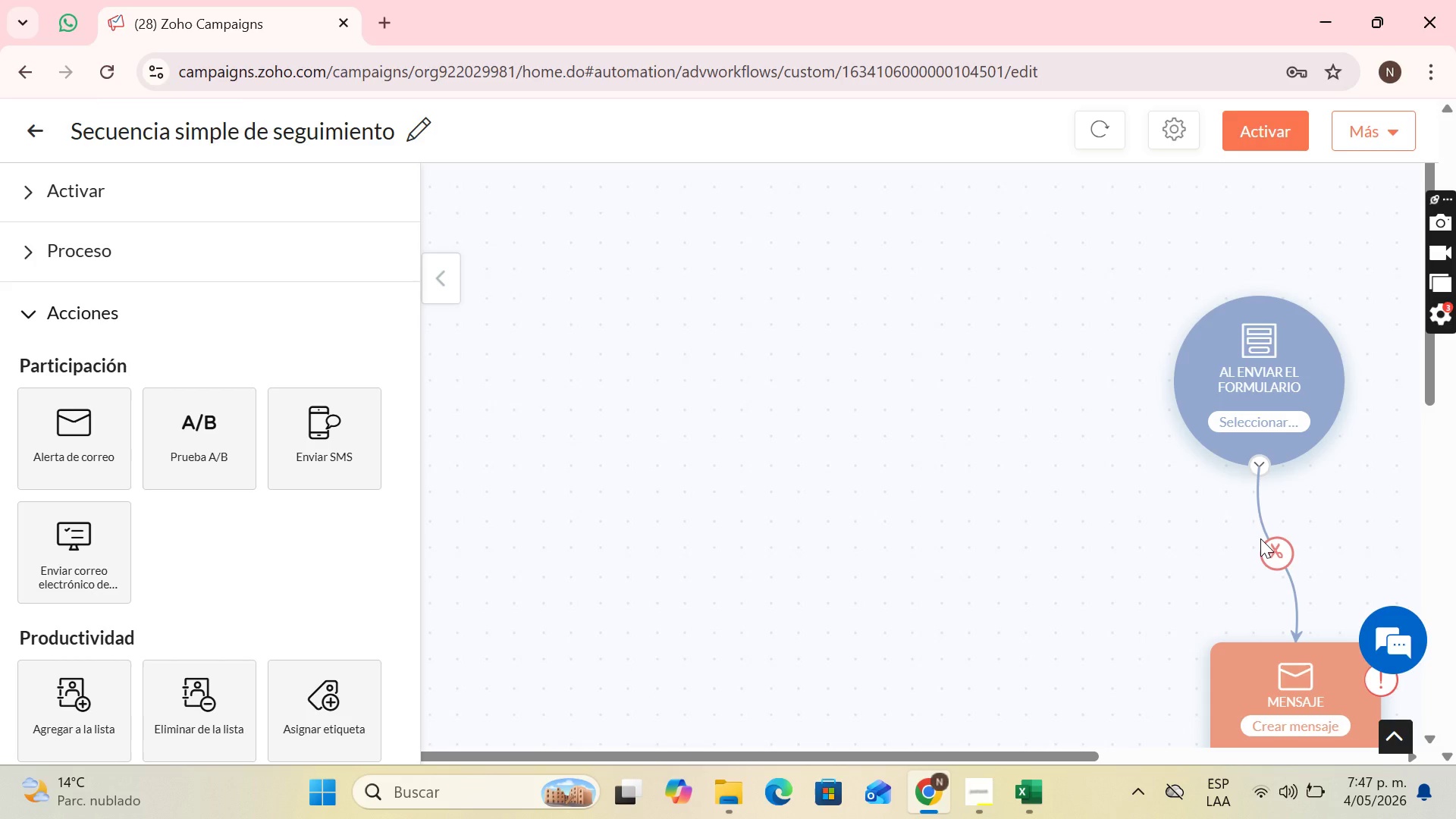 
left_click([1279, 541])
 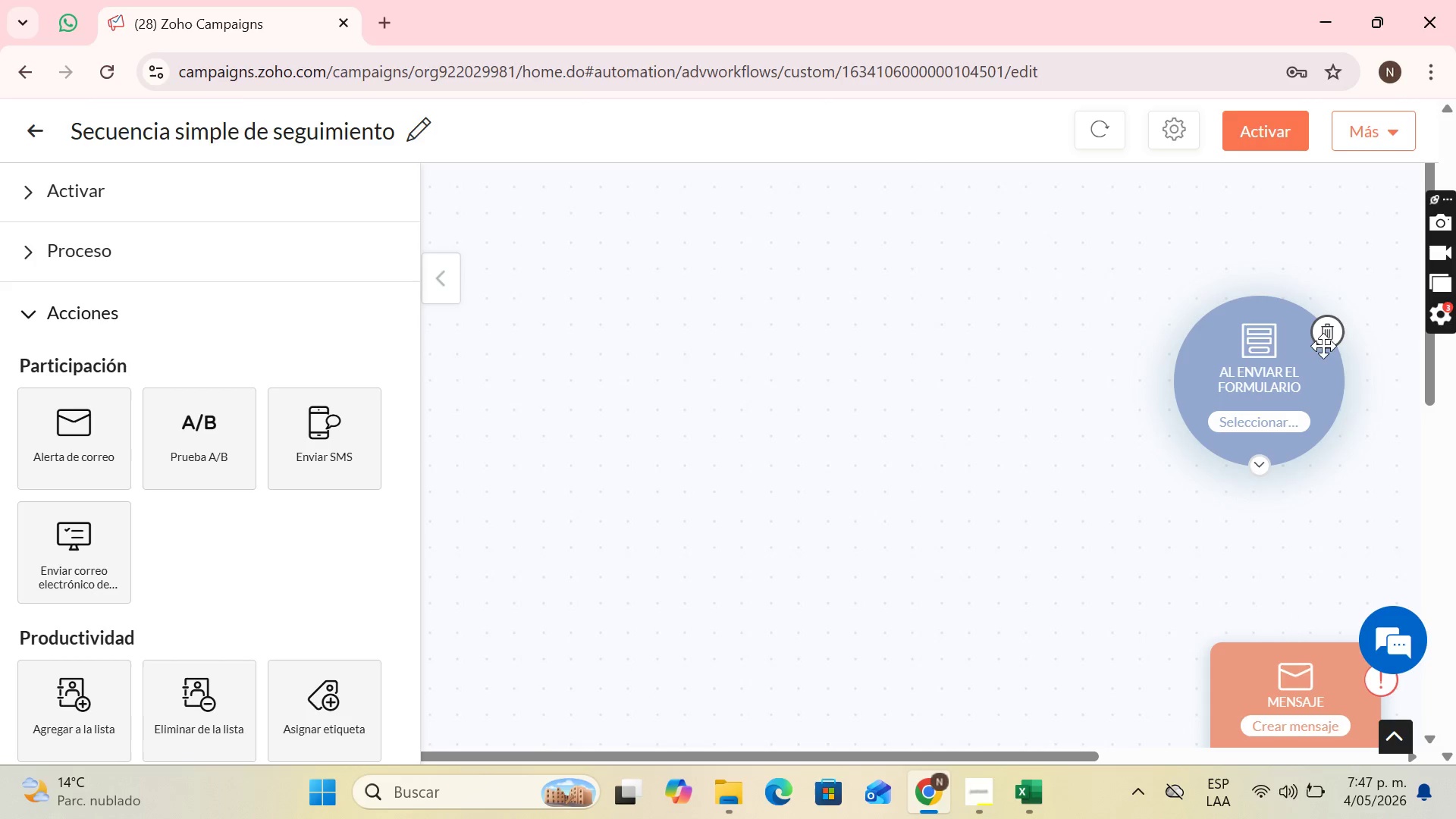 
left_click([1326, 335])
 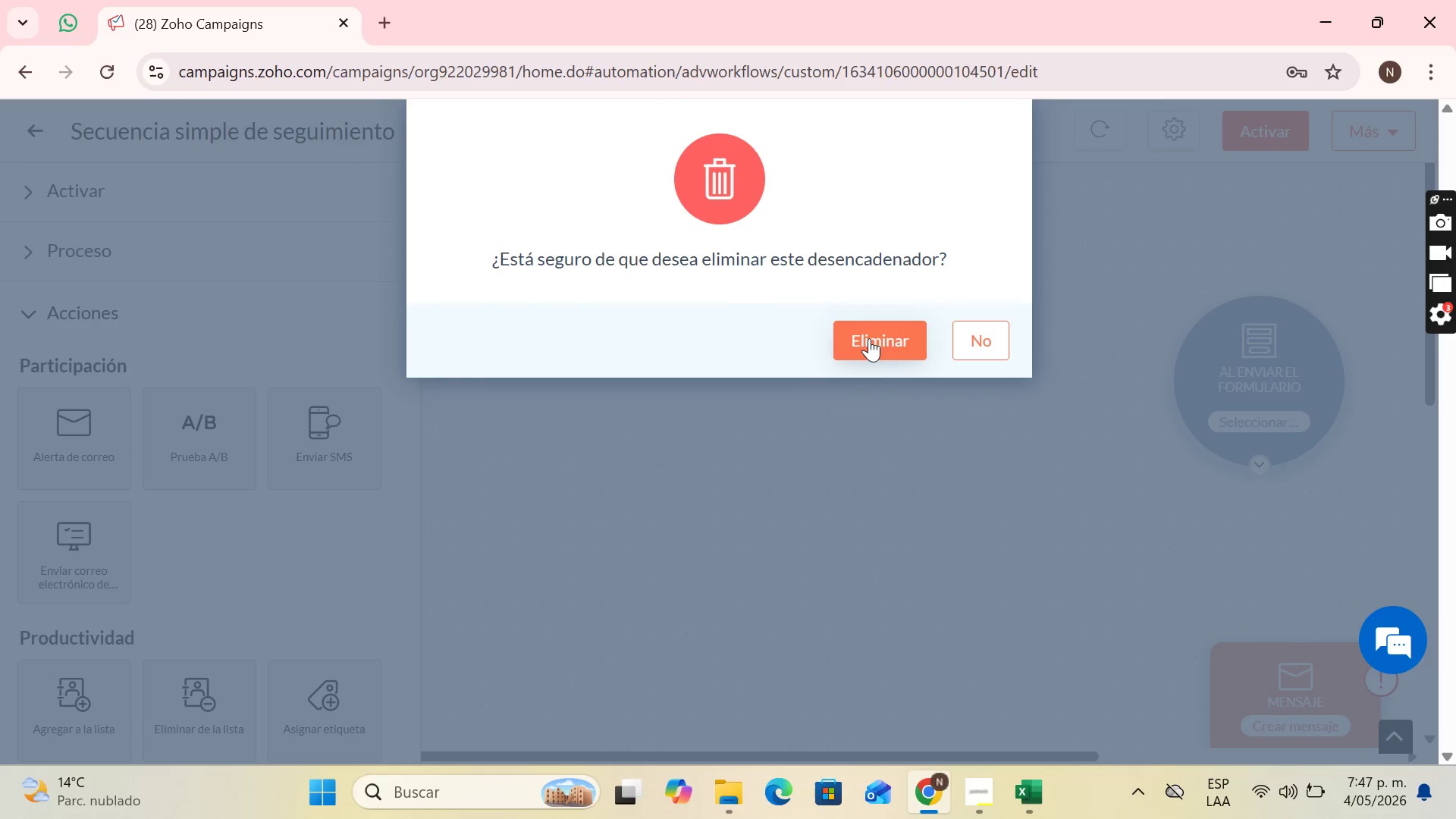 
left_click([869, 338])
 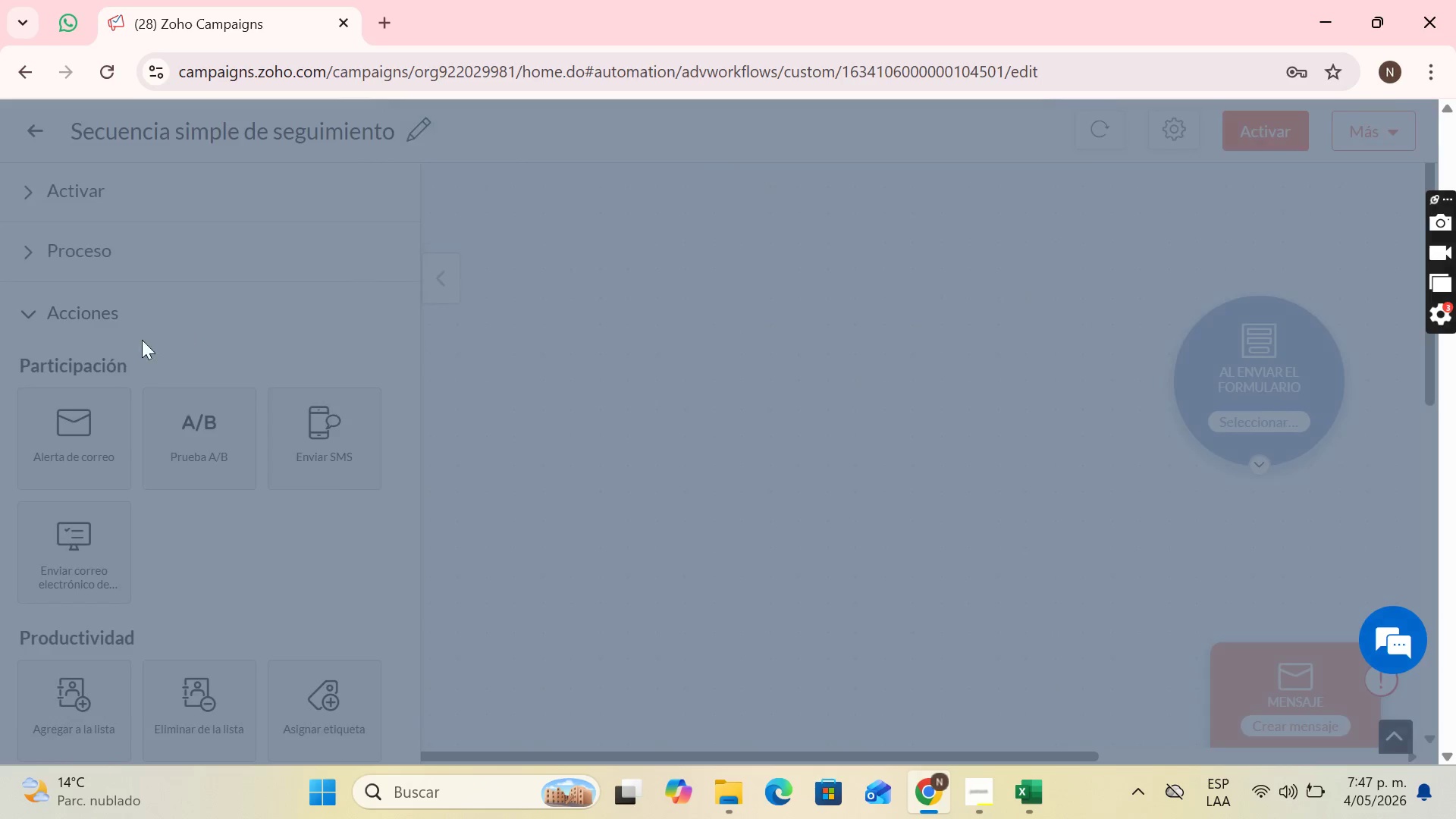 
mouse_move([187, 344])
 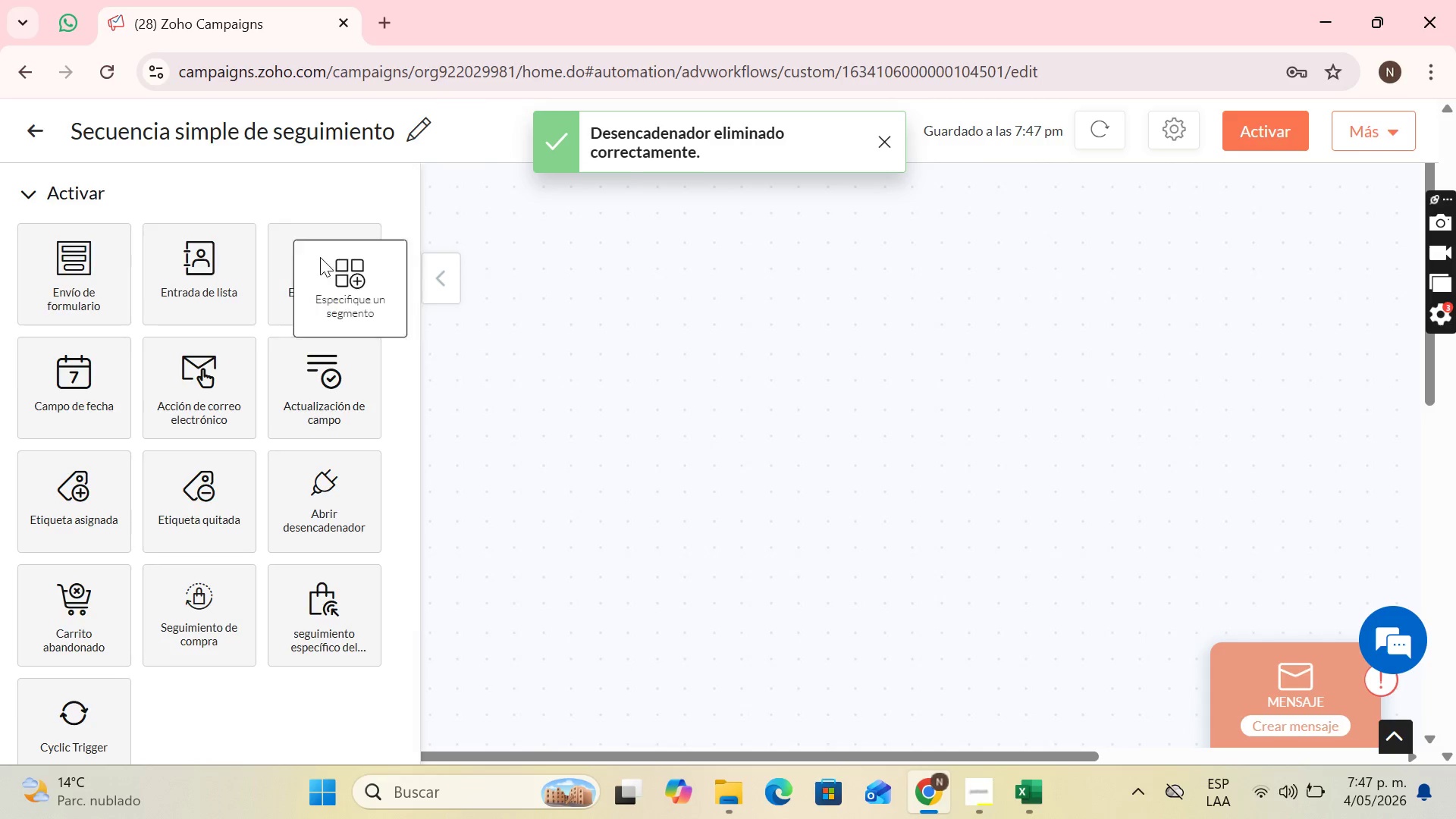 
left_click_drag(start_coordinate=[310, 255], to_coordinate=[1143, 396])
 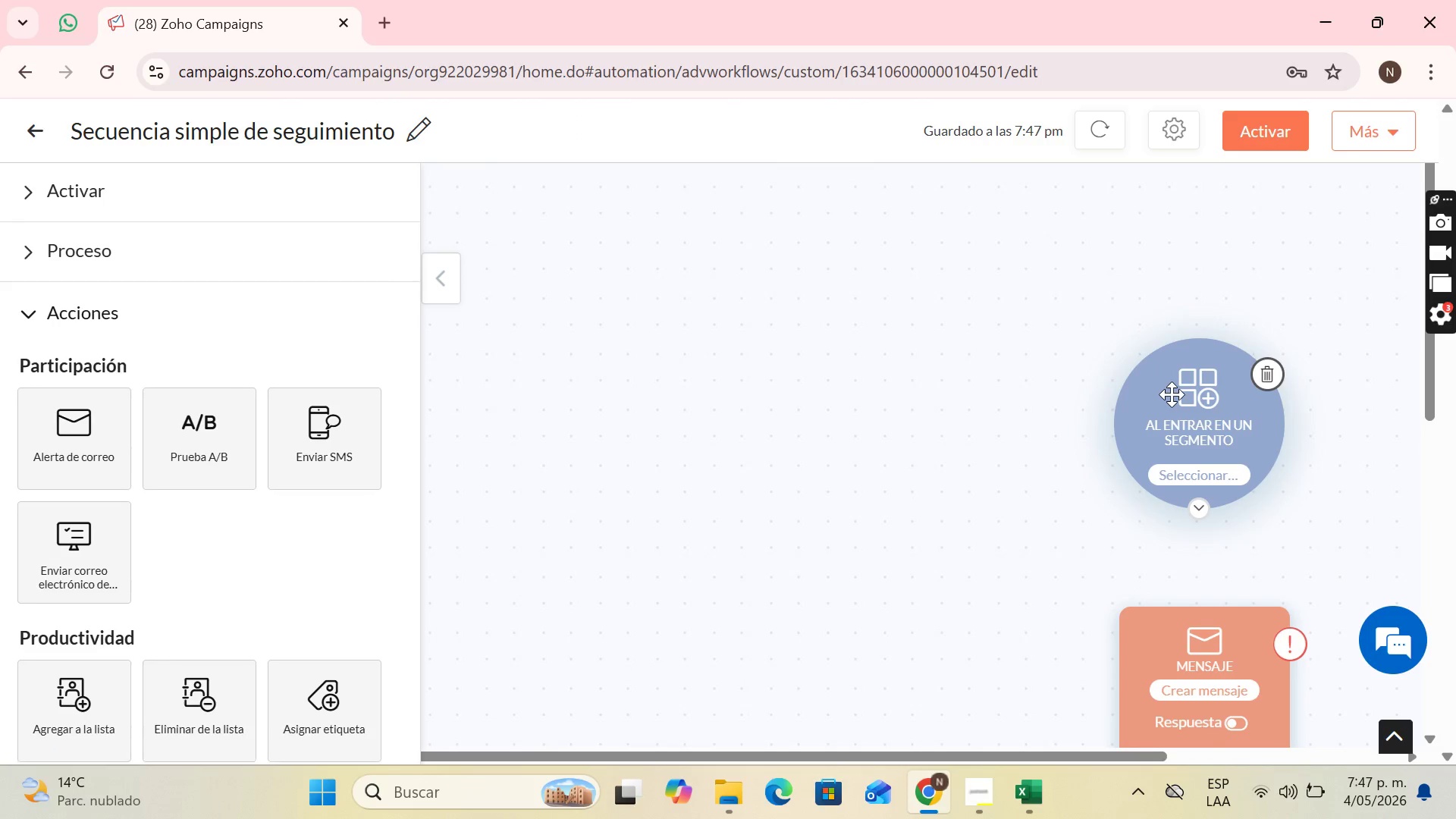 
scroll: coordinate [1172, 394], scroll_direction: down, amount: 1.0
 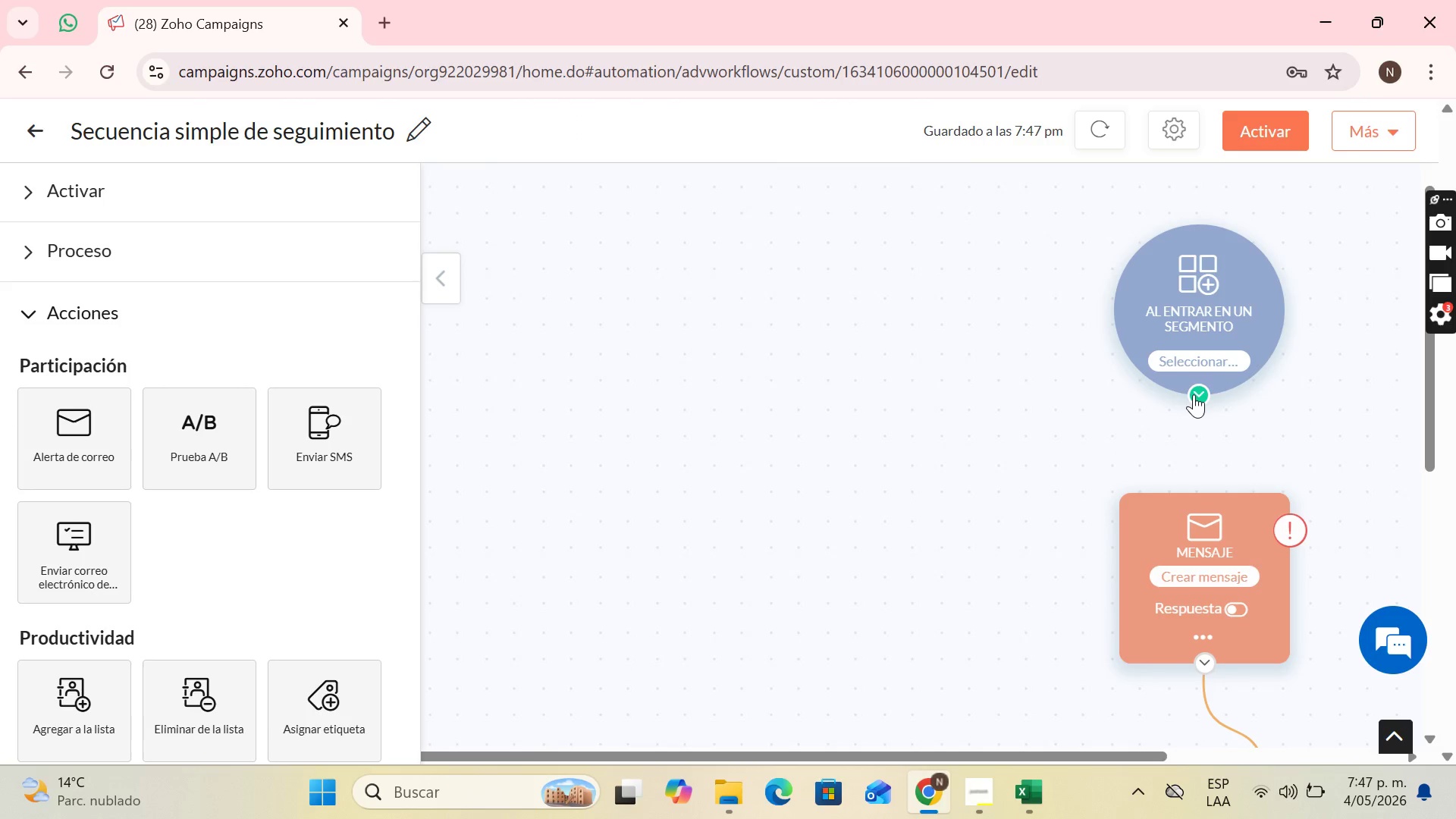 
left_click_drag(start_coordinate=[1194, 394], to_coordinate=[1207, 486])
 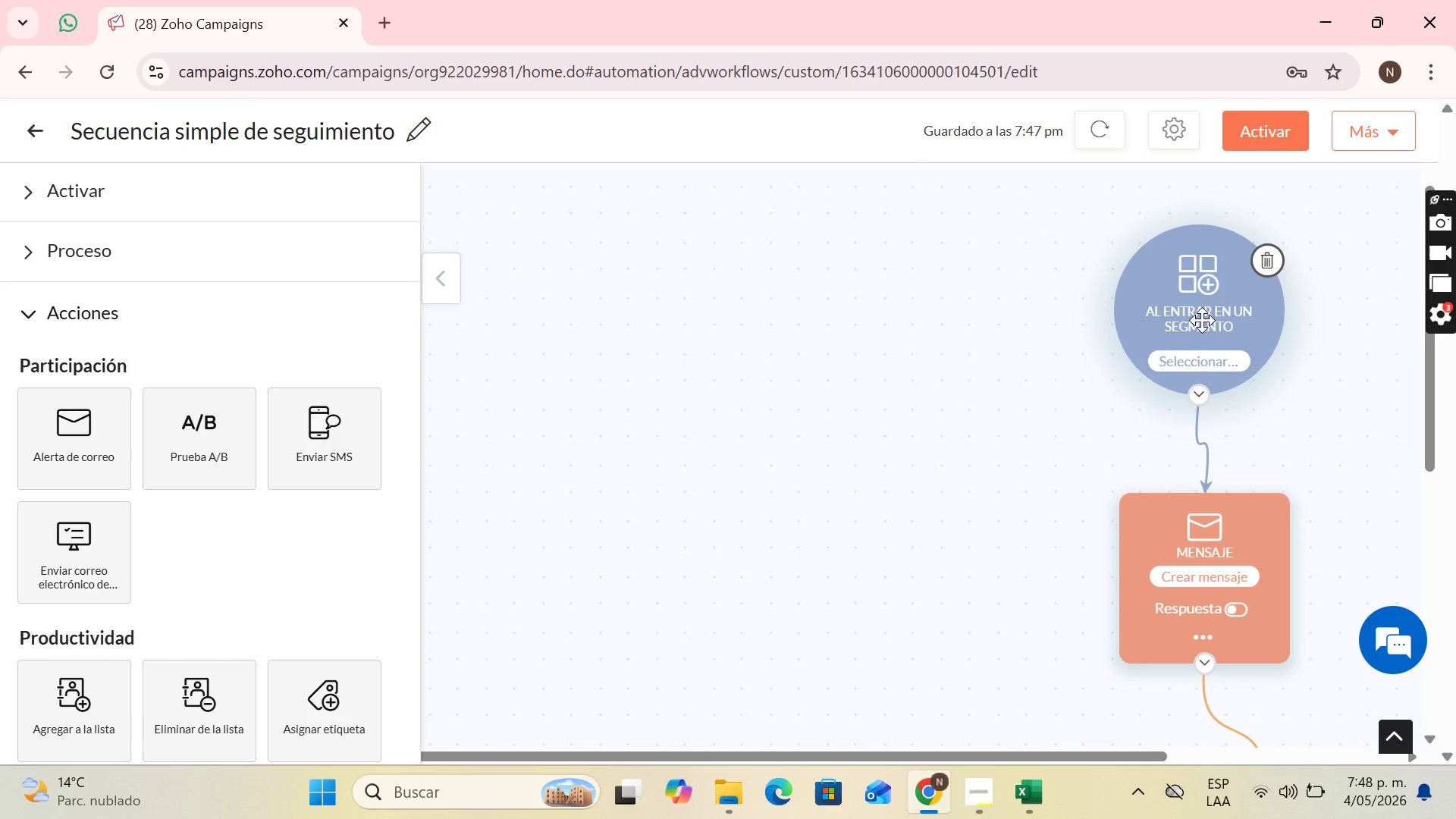 
left_click_drag(start_coordinate=[1202, 320], to_coordinate=[1207, 289])
 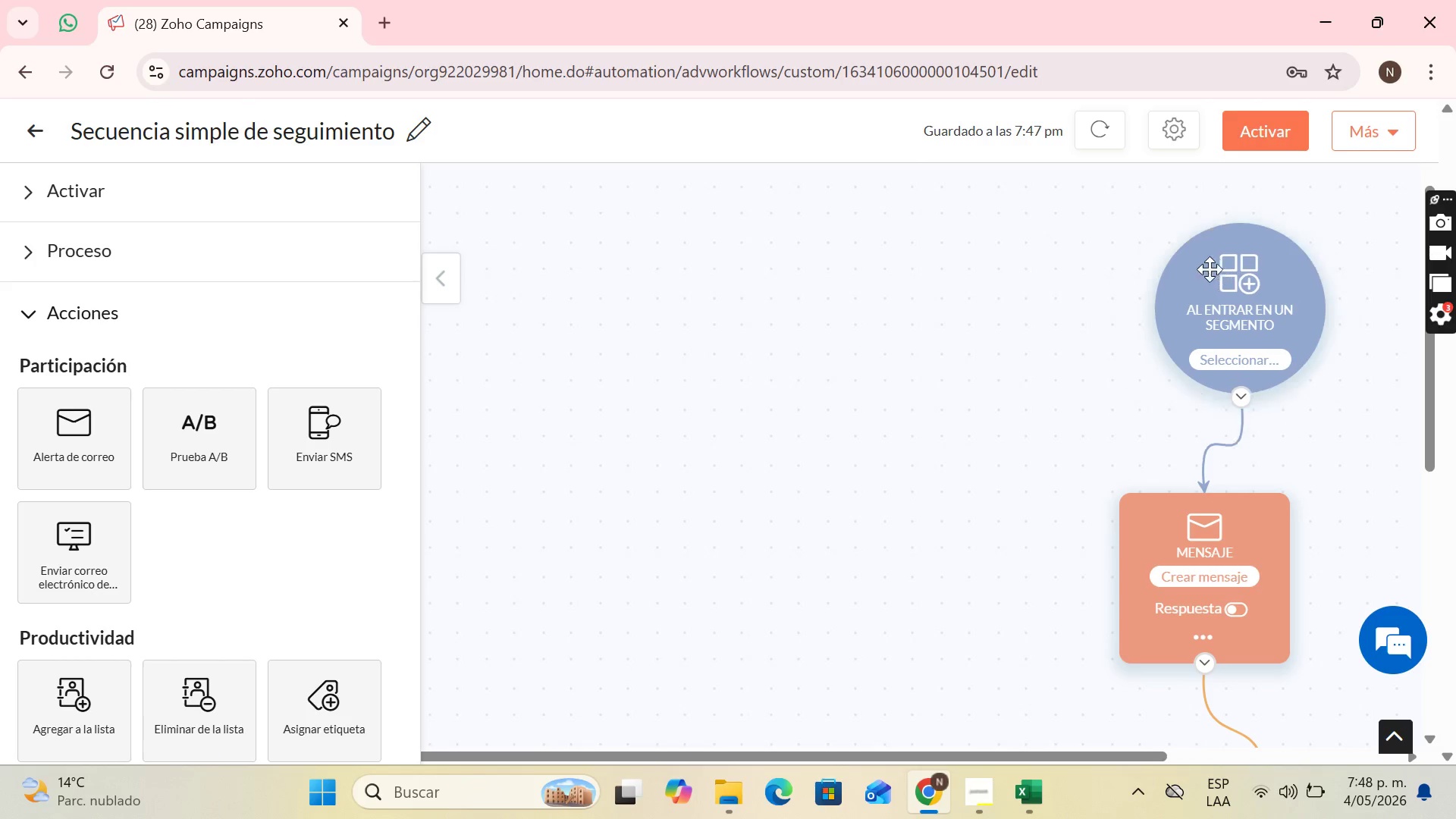 
left_click_drag(start_coordinate=[1213, 295], to_coordinate=[1157, 258])
 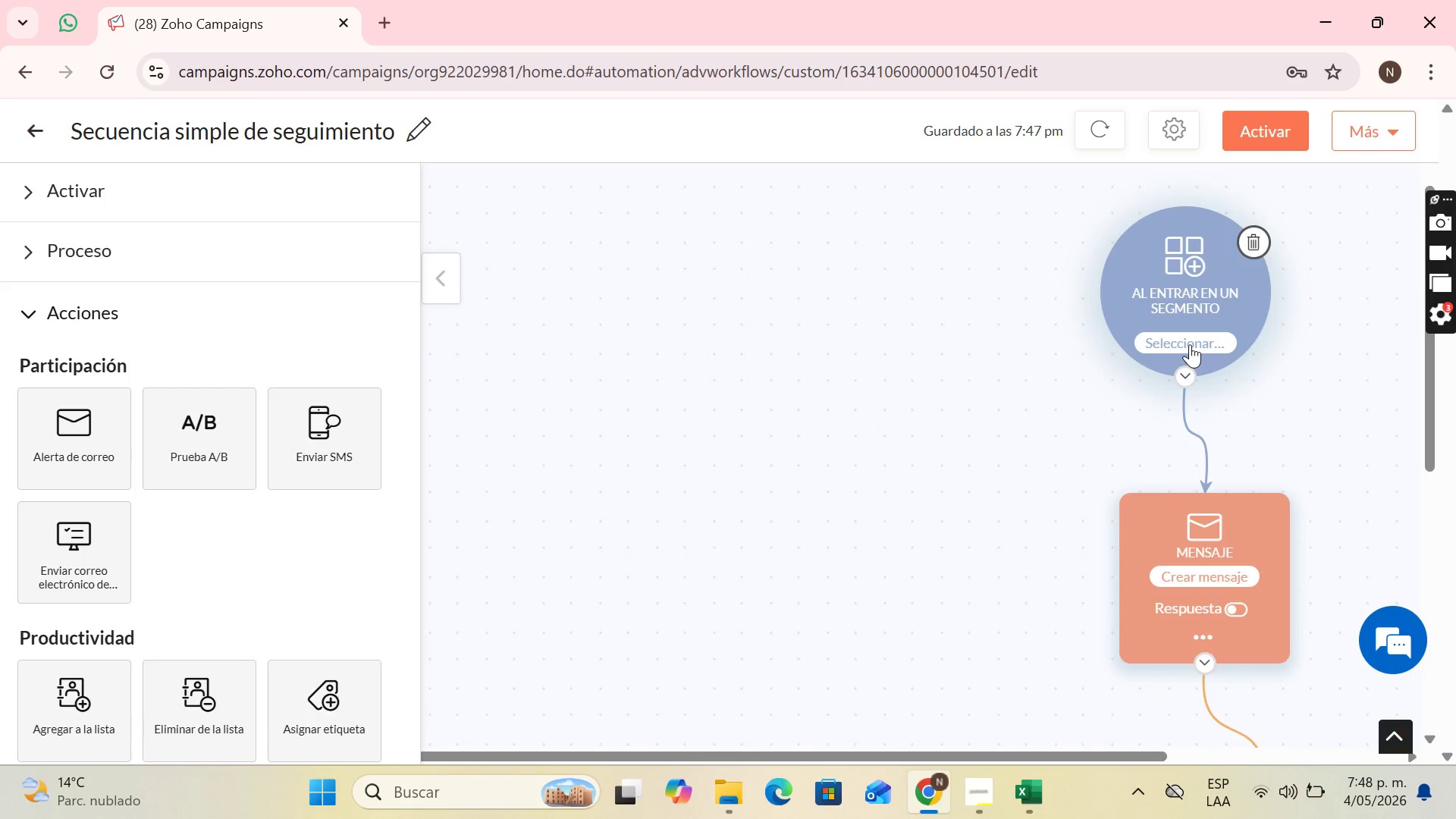 
left_click([1190, 344])
 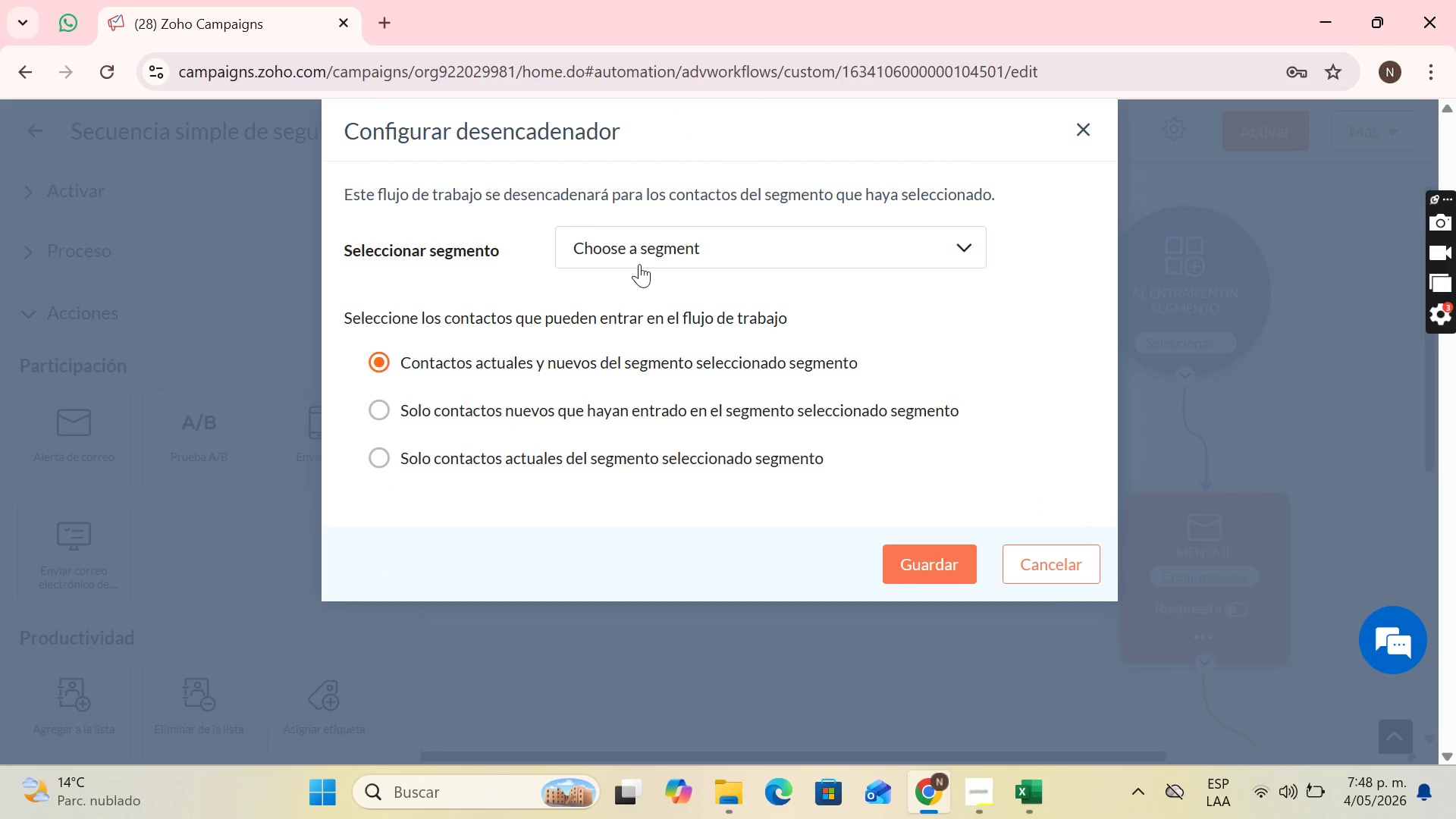 
left_click([641, 264])
 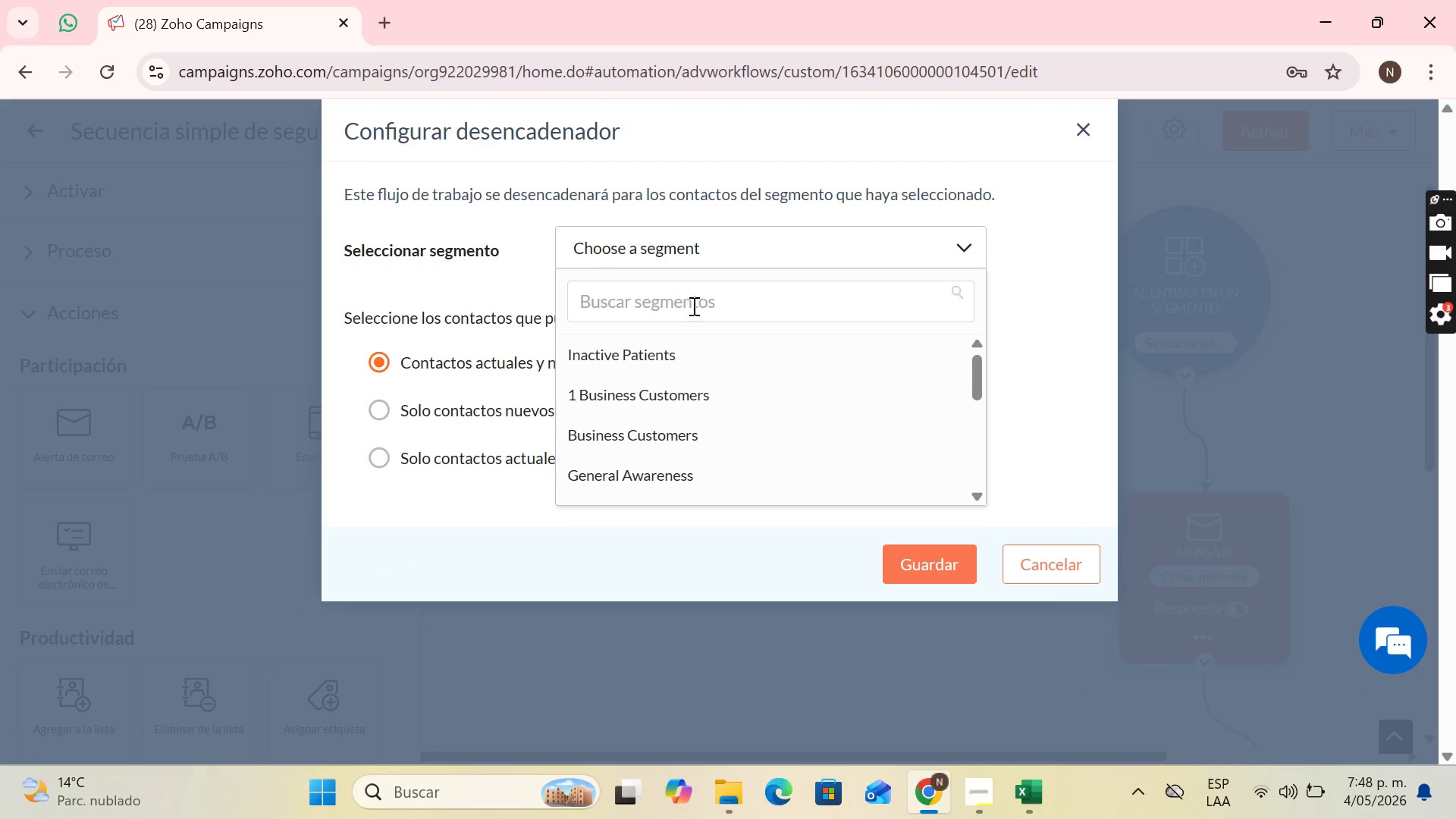 
left_click([692, 303])
 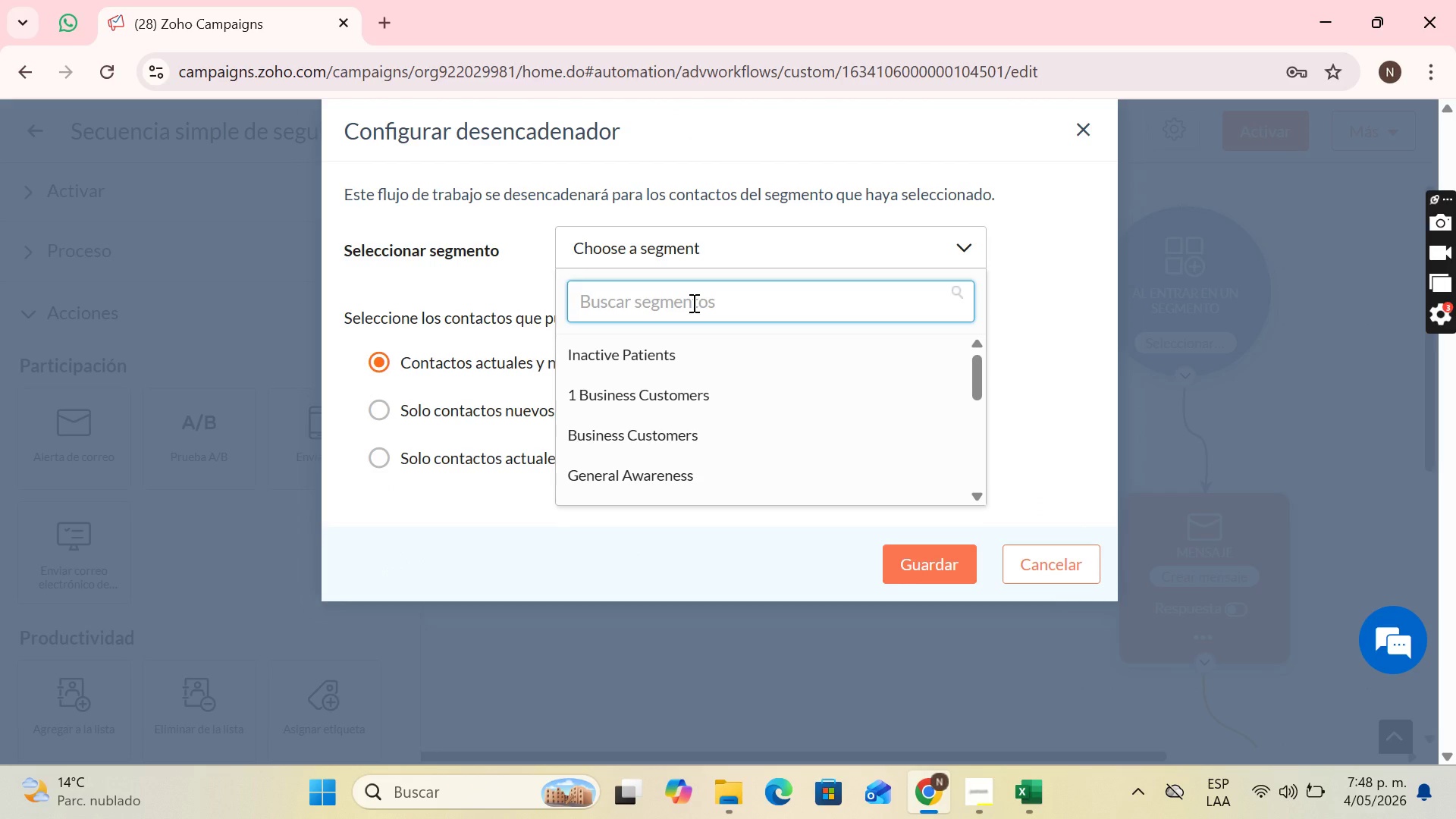 
type(col)
 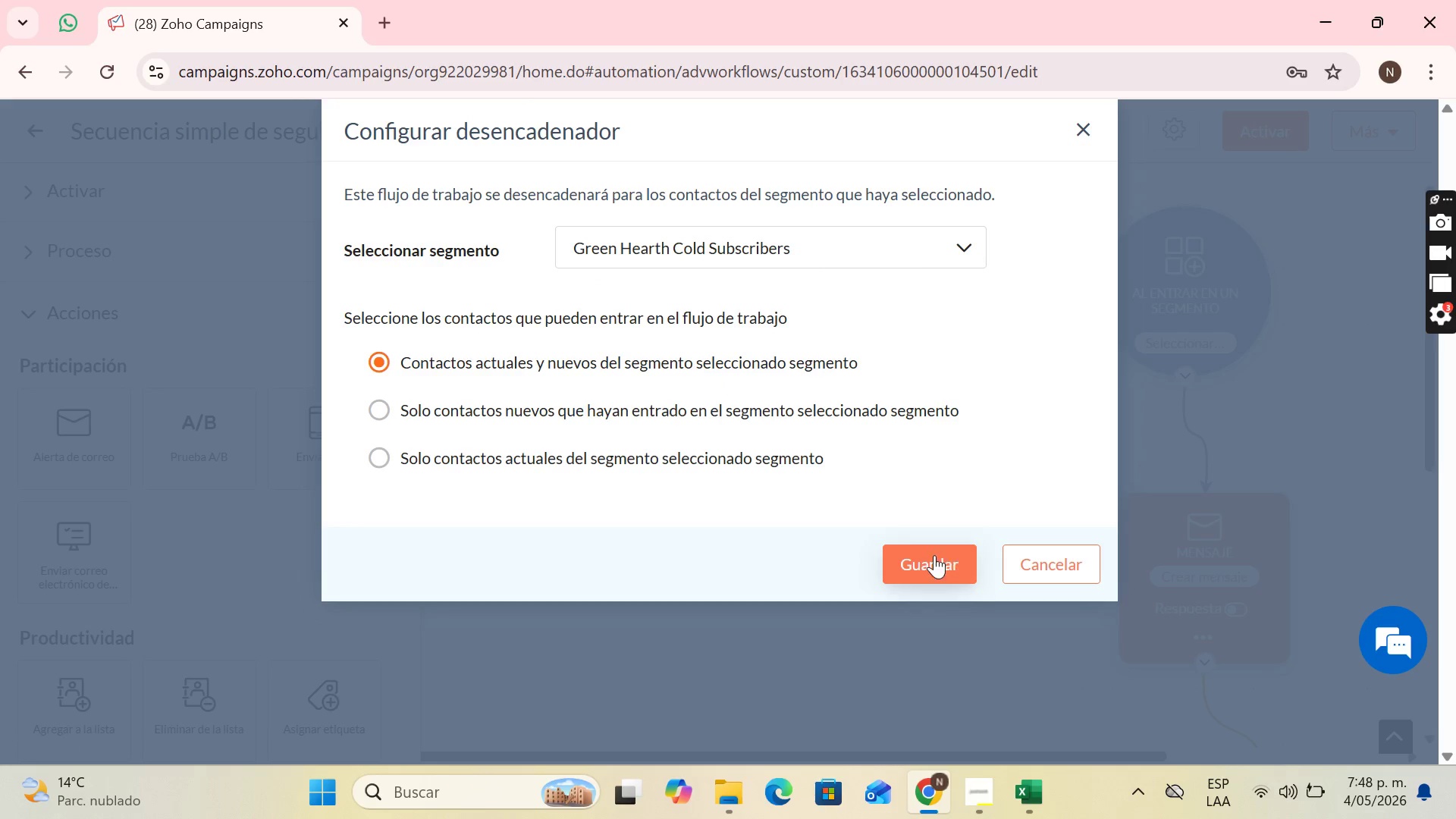 
wait(7.69)
 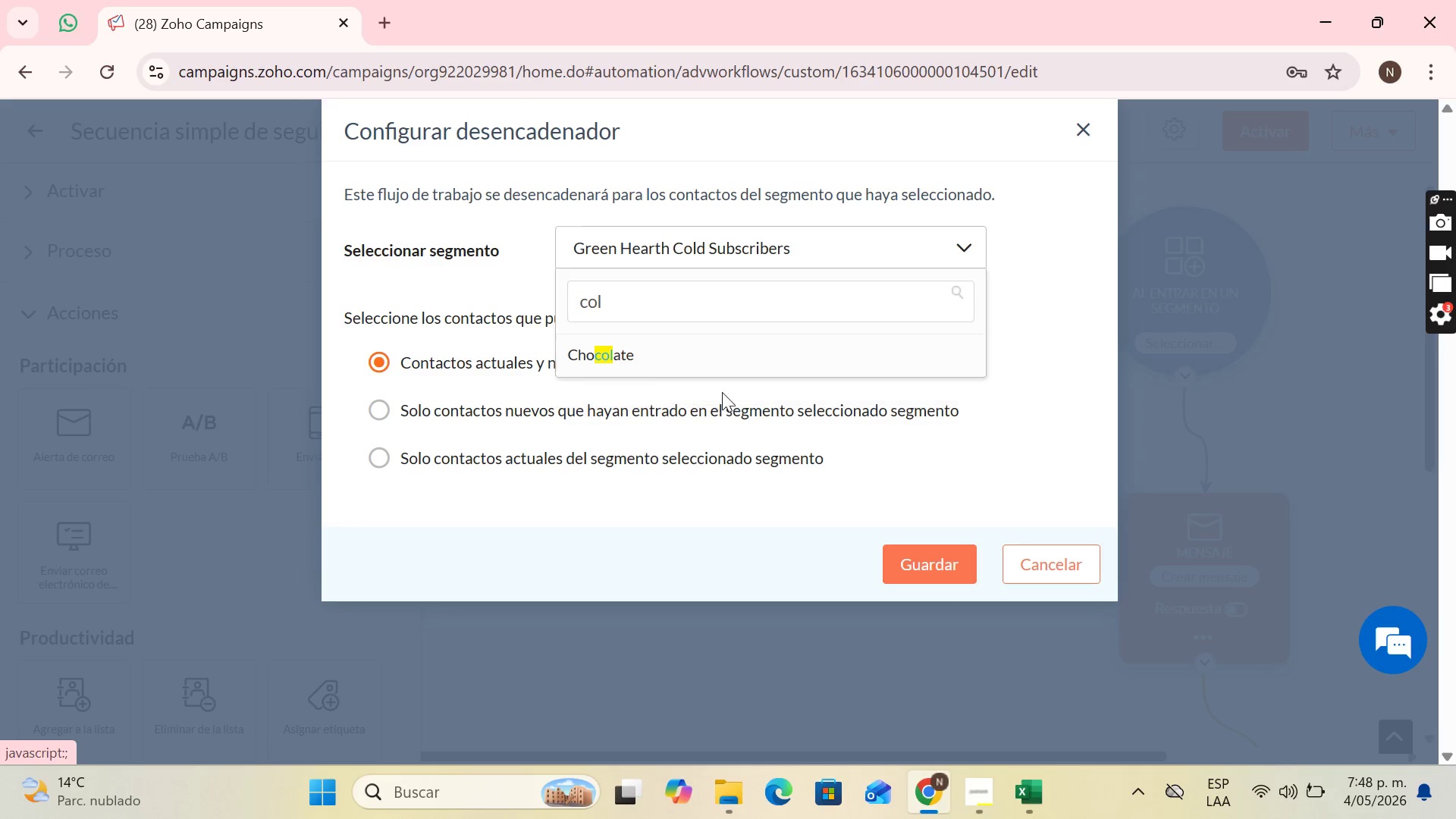 
left_click([928, 557])
 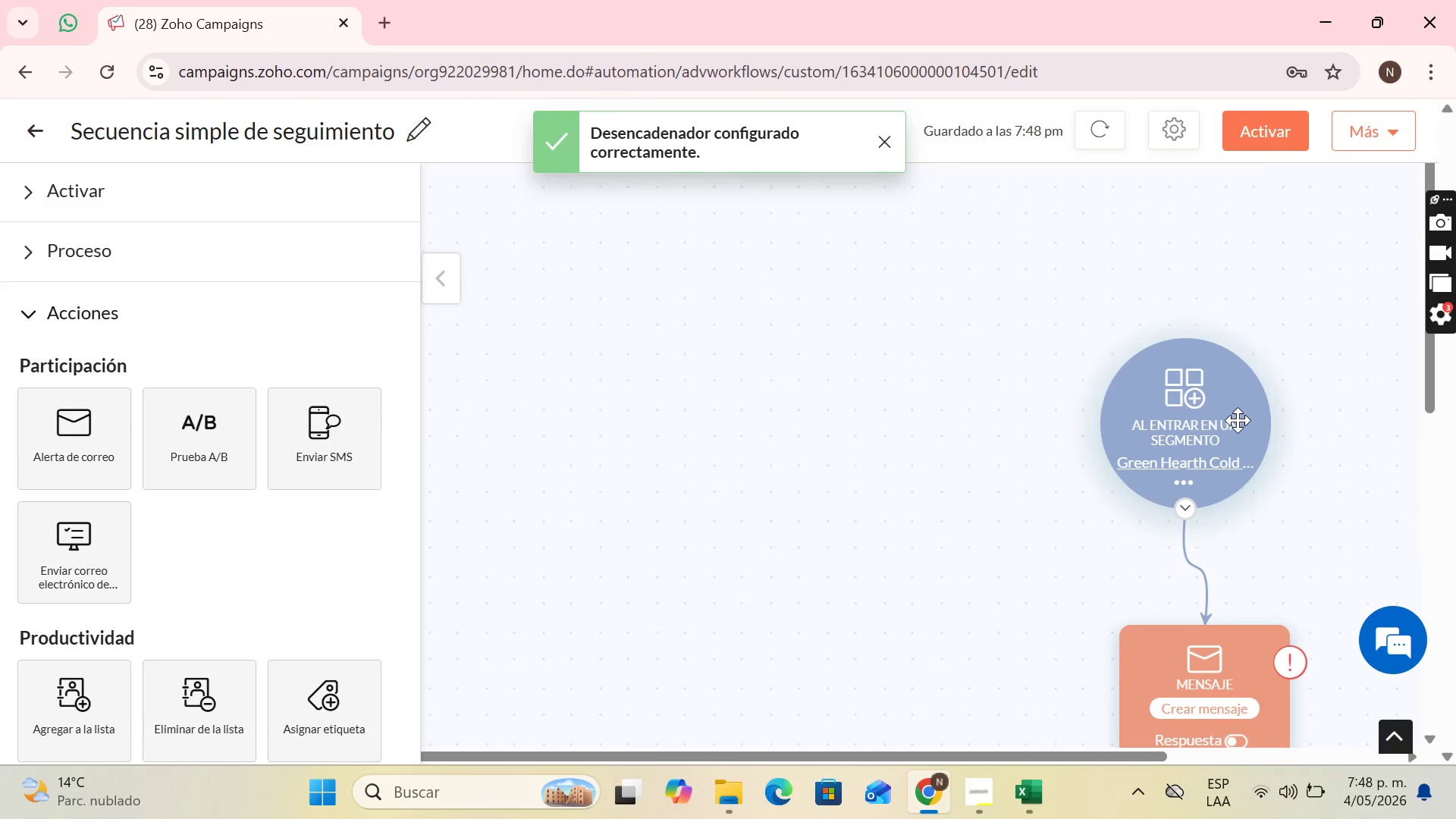 
scroll: coordinate [1241, 433], scroll_direction: down, amount: 2.0
 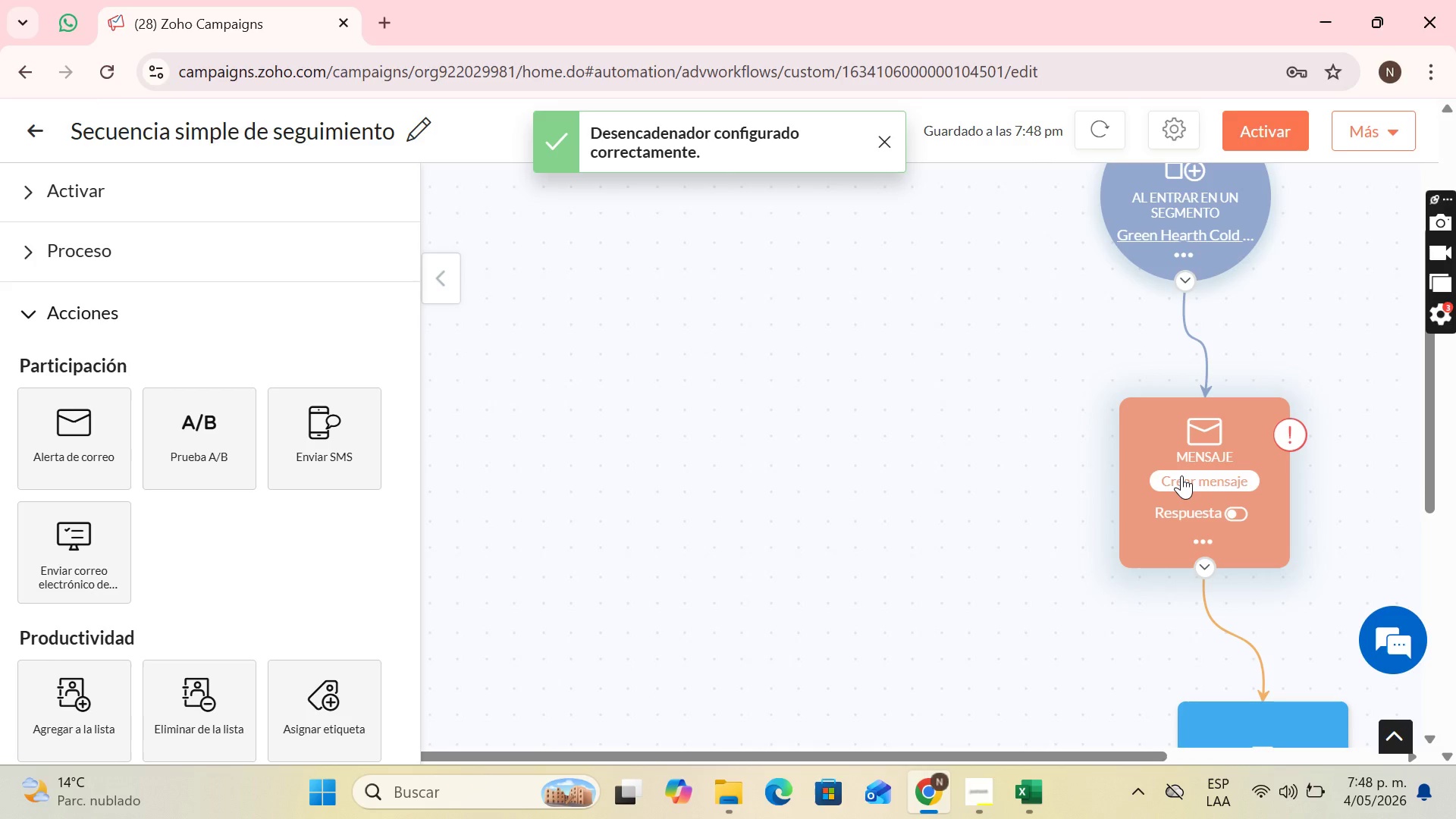 
left_click([1181, 475])
 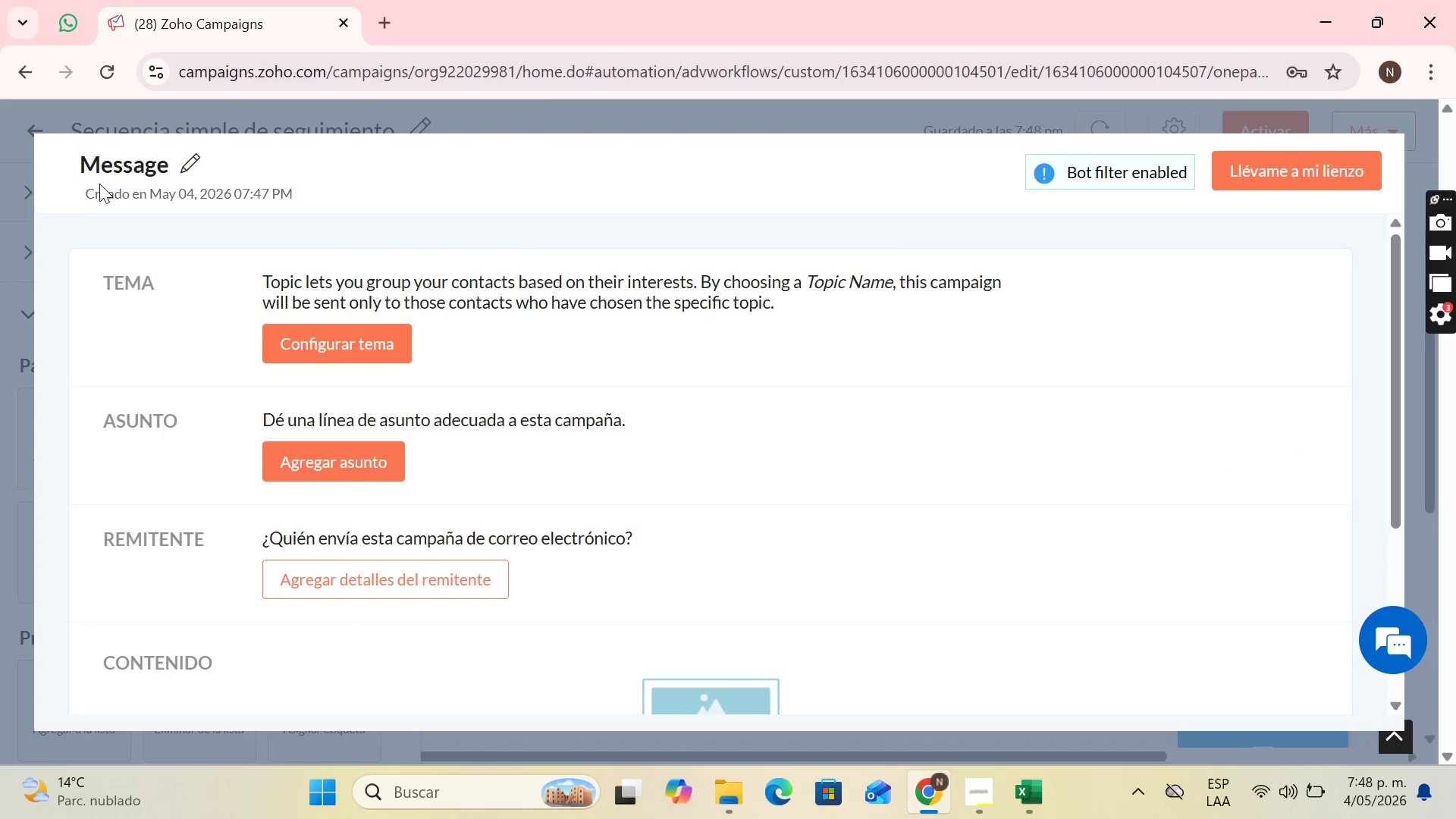 
left_click([196, 162])
 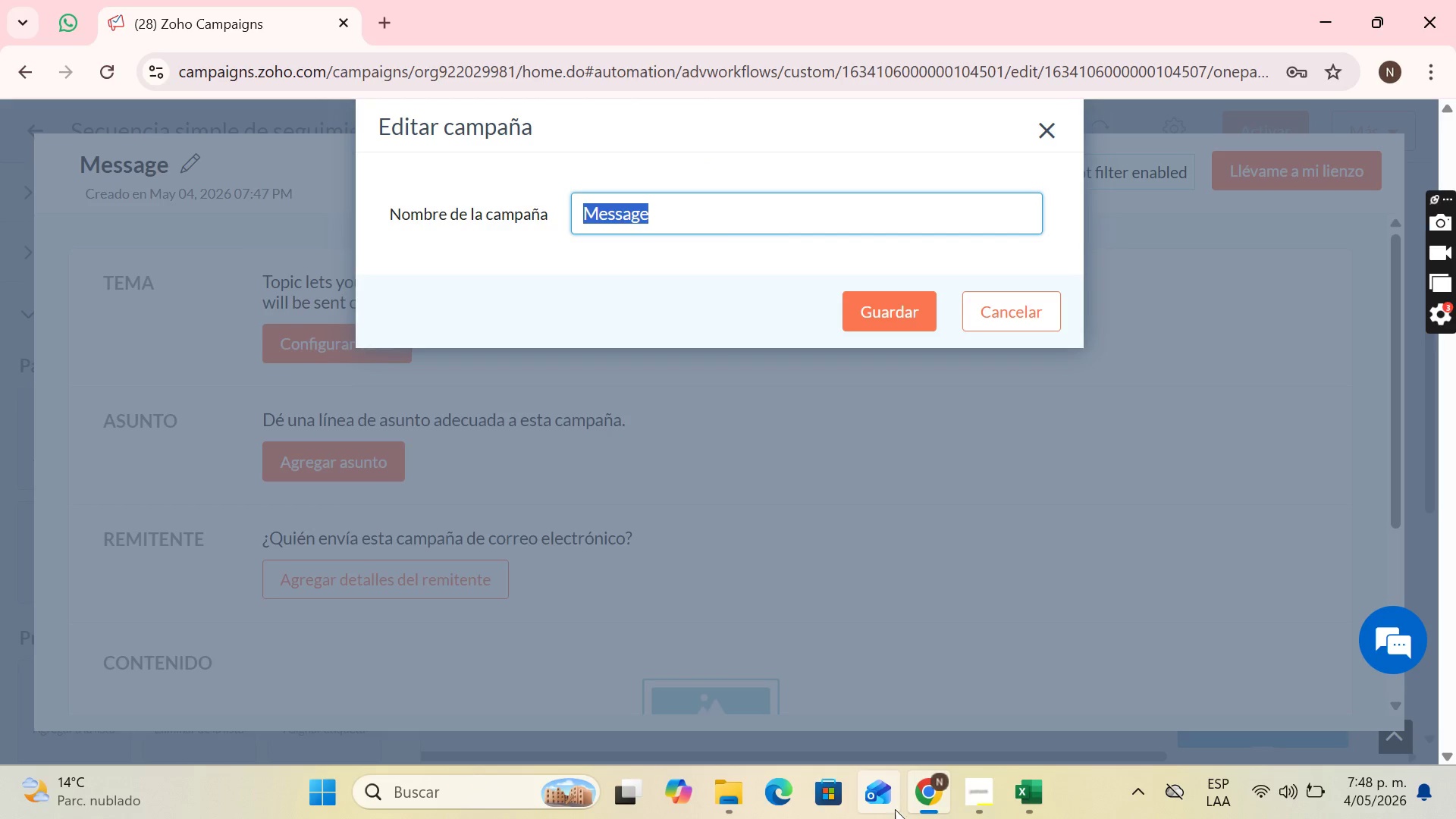 
left_click([987, 789])